 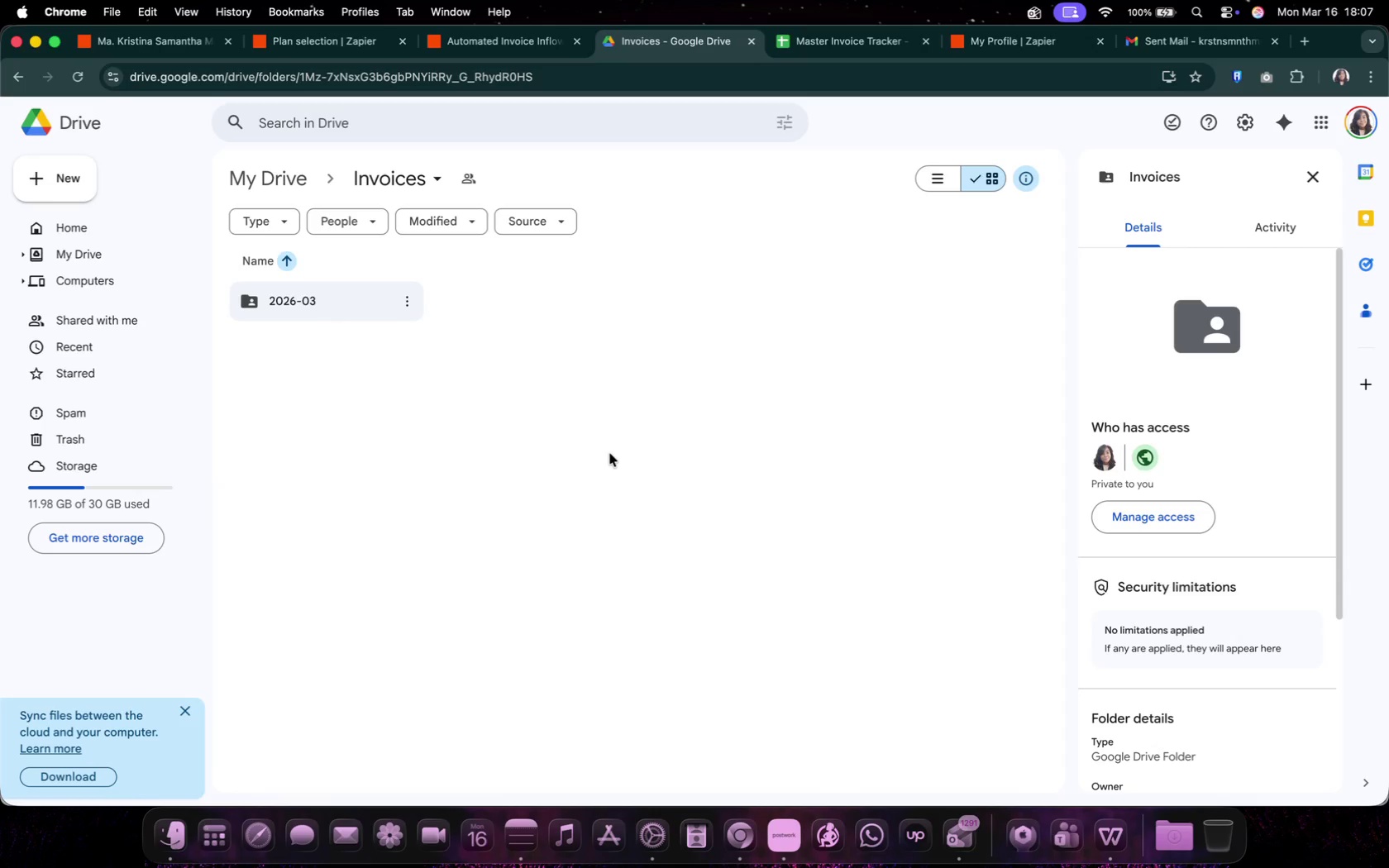 
key(Meta+Shift+4)
 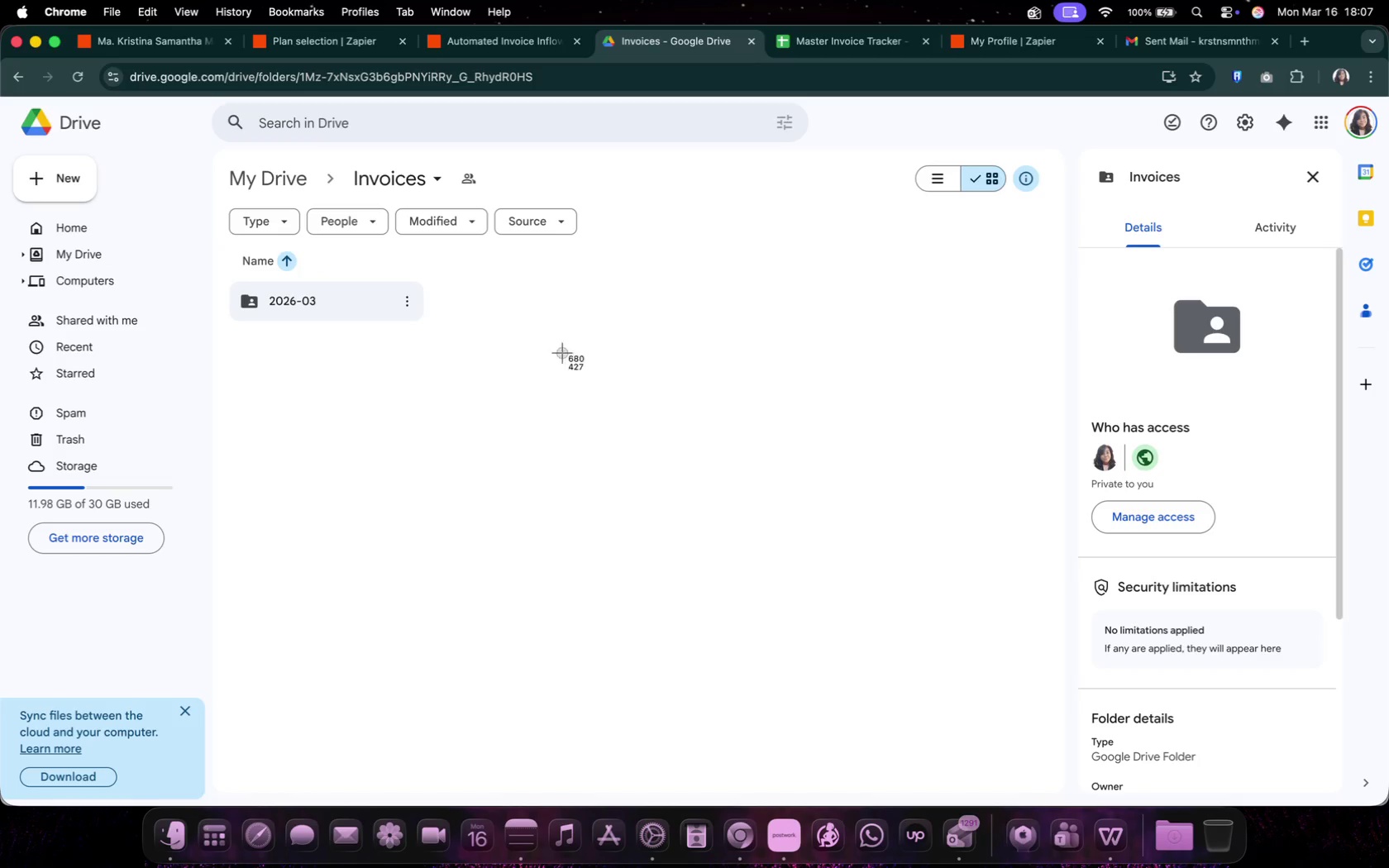 
left_click_drag(start_coordinate=[3, 103], to_coordinate=[1346, 794])
 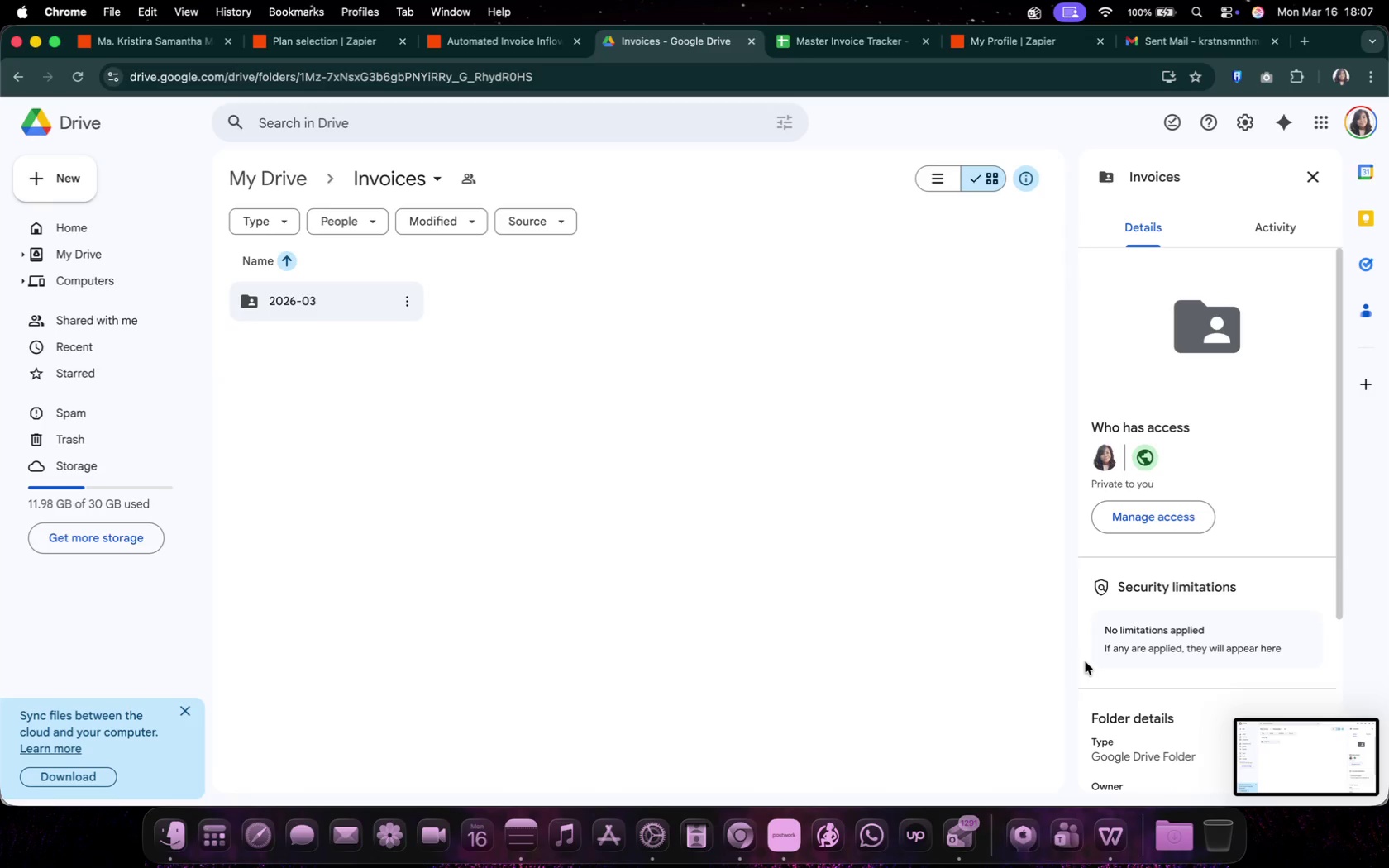 
left_click([22, 252])
 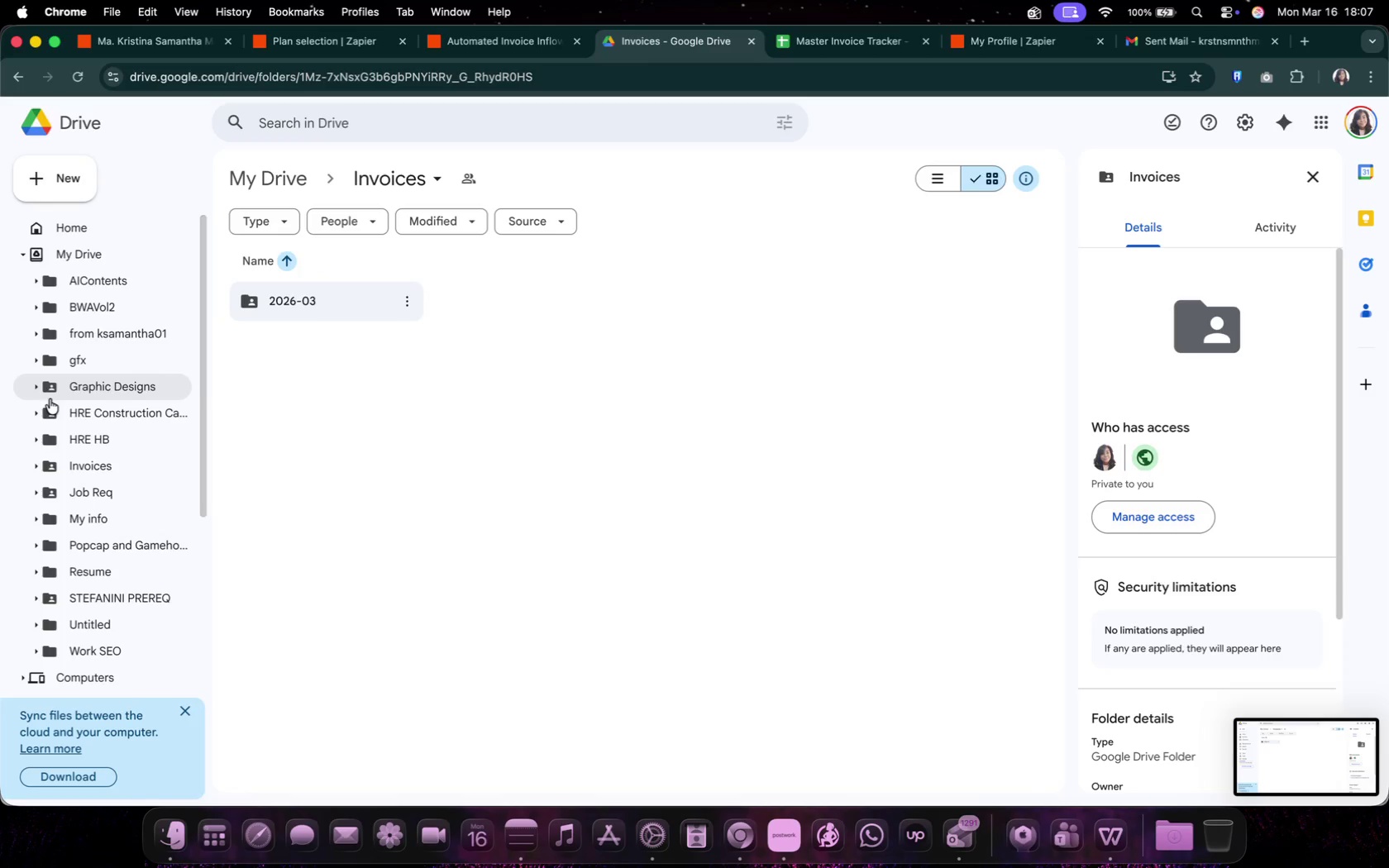 
left_click([35, 463])
 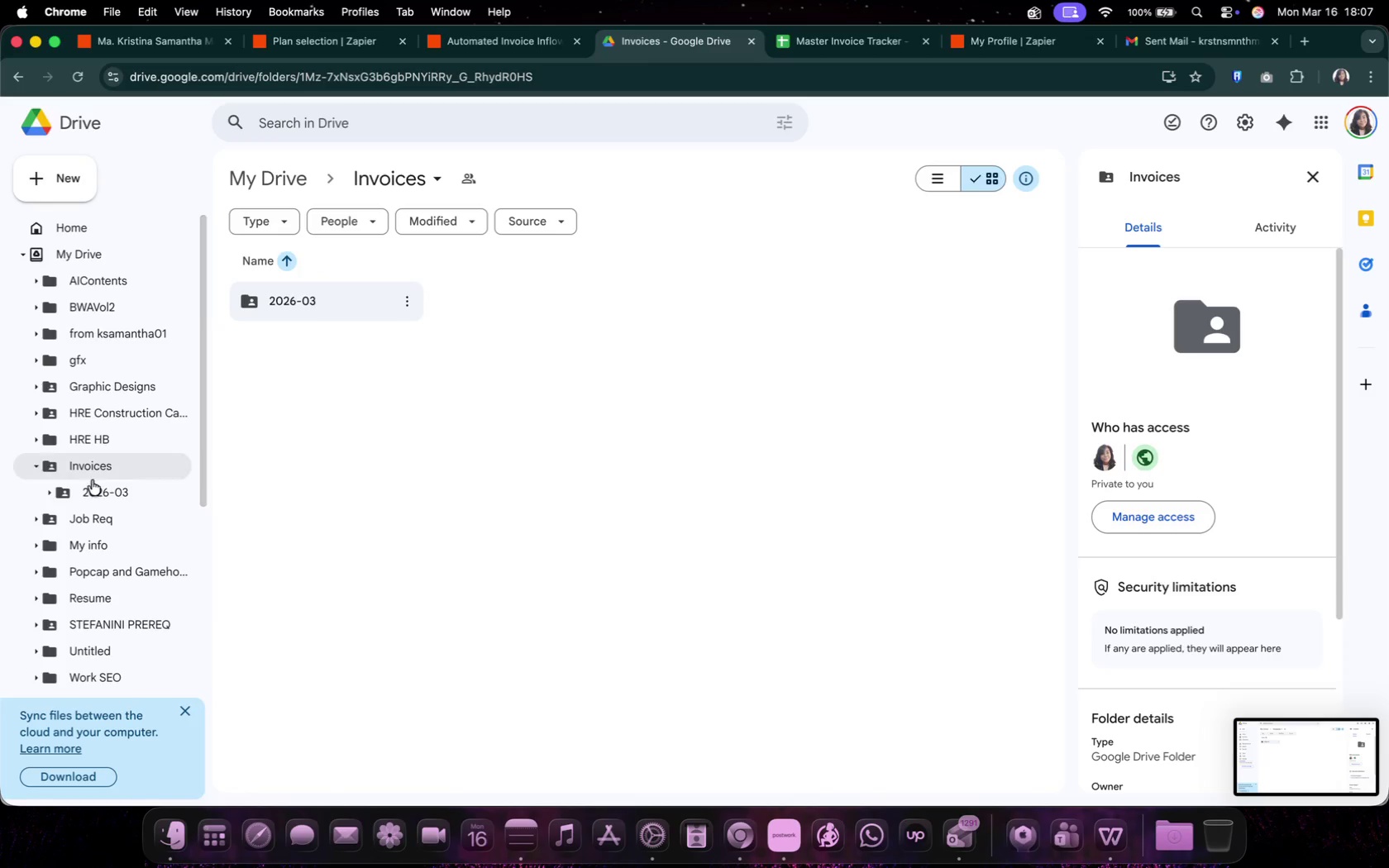 
scroll: coordinate [133, 479], scroll_direction: down, amount: 11.0
 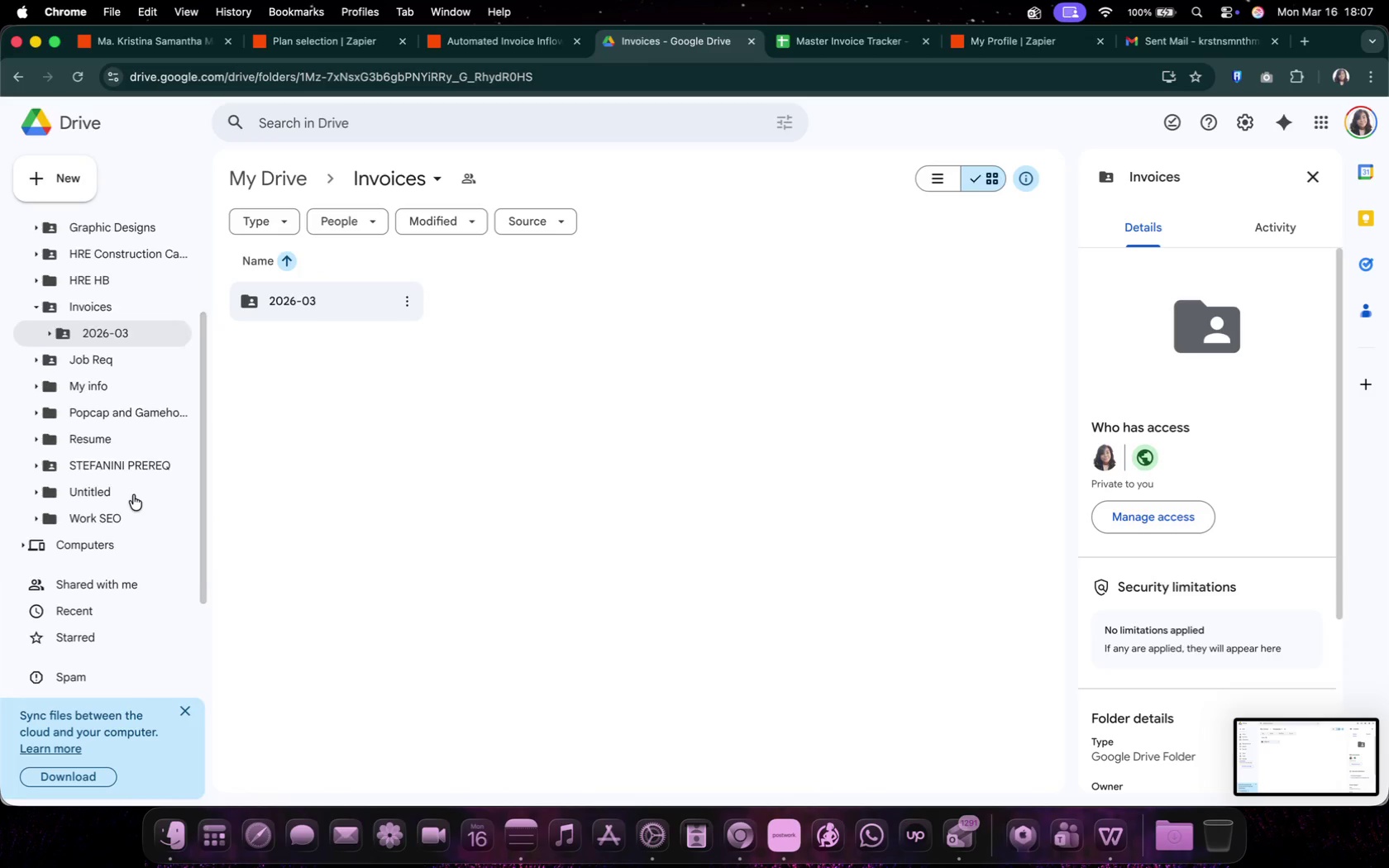 
scroll: coordinate [133, 479], scroll_direction: up, amount: 4.0
 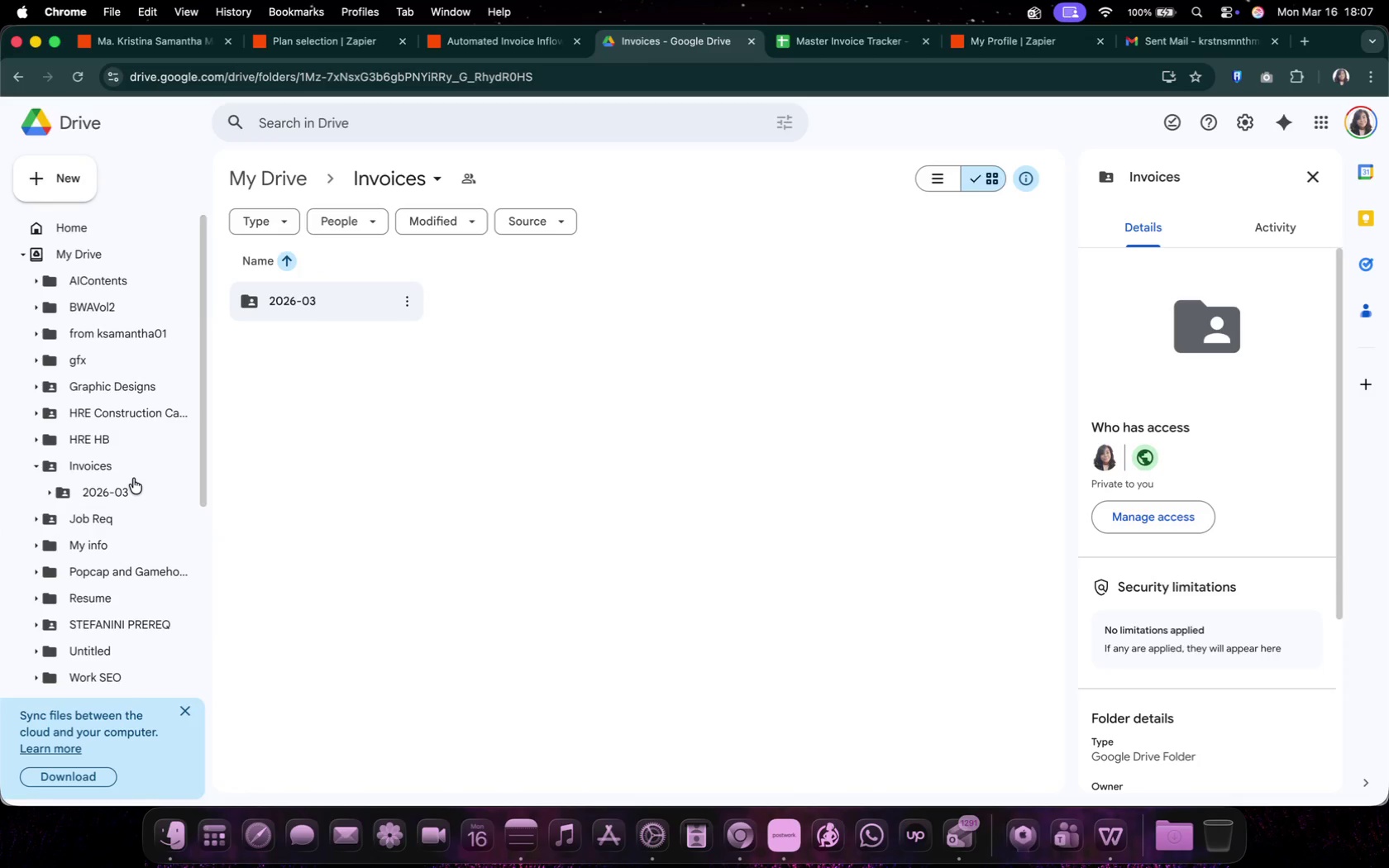 
left_click([419, 522])
 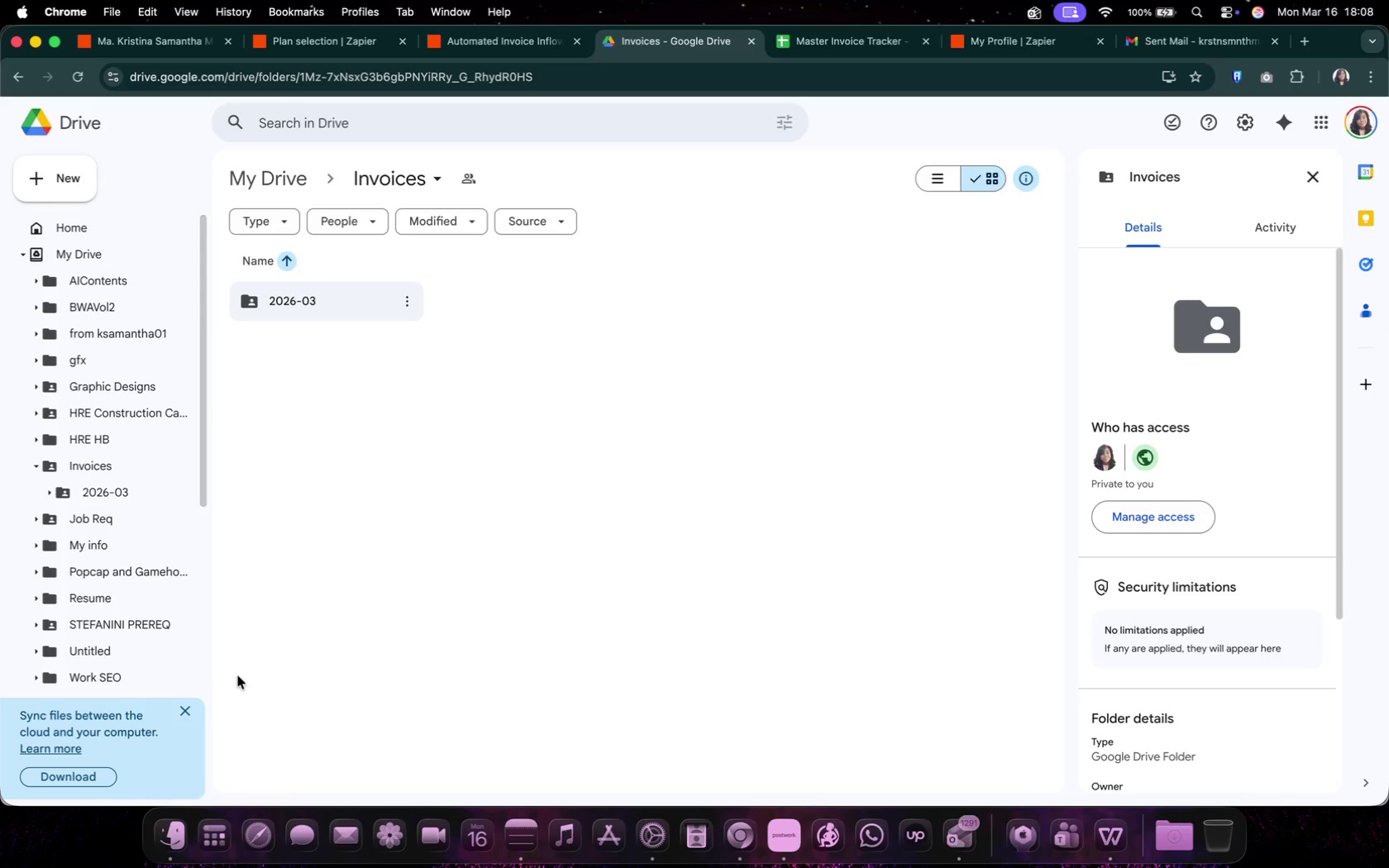 
left_click([383, 561])
 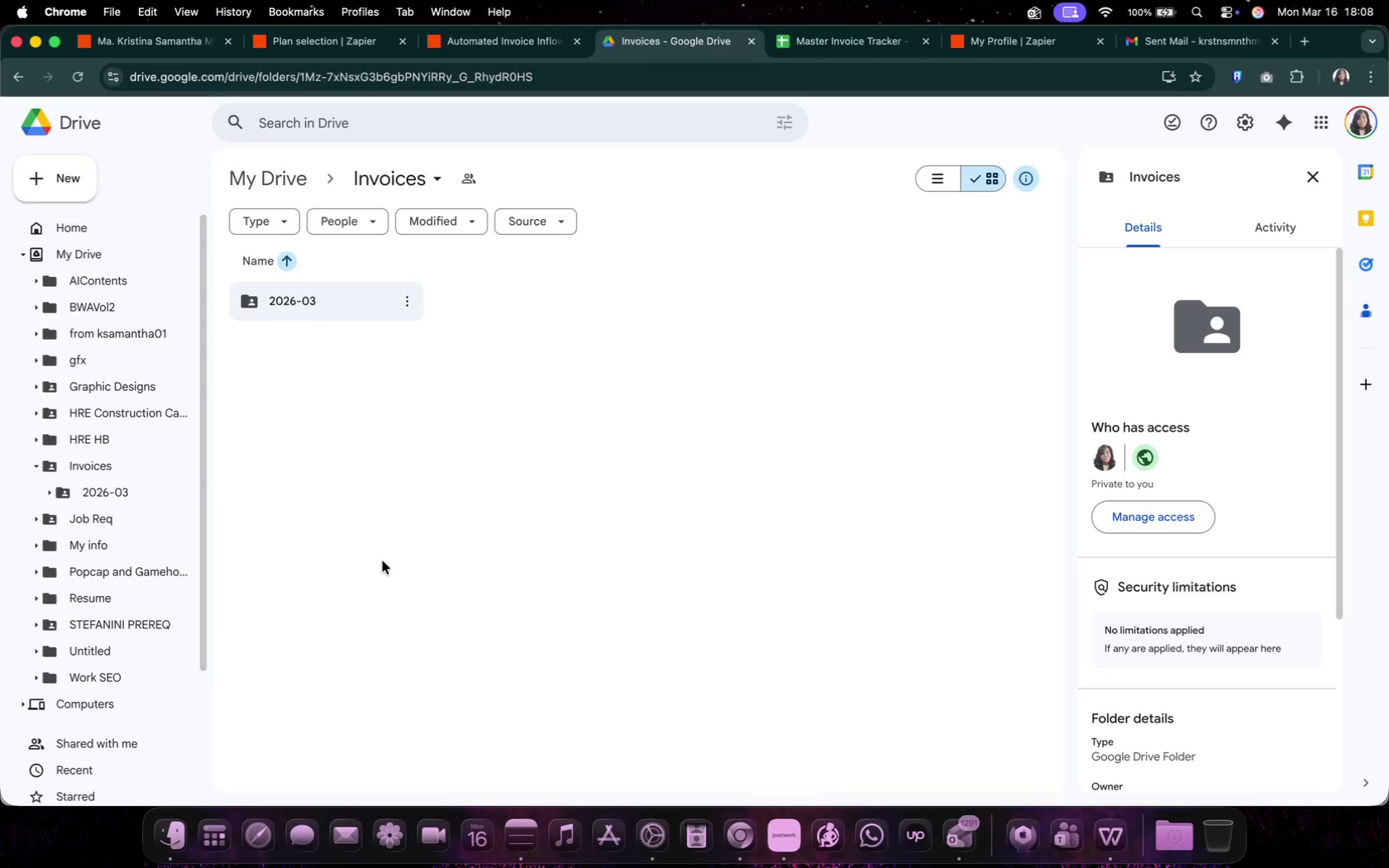 
key(Alt+Meta+Shift+OptionLeft)
 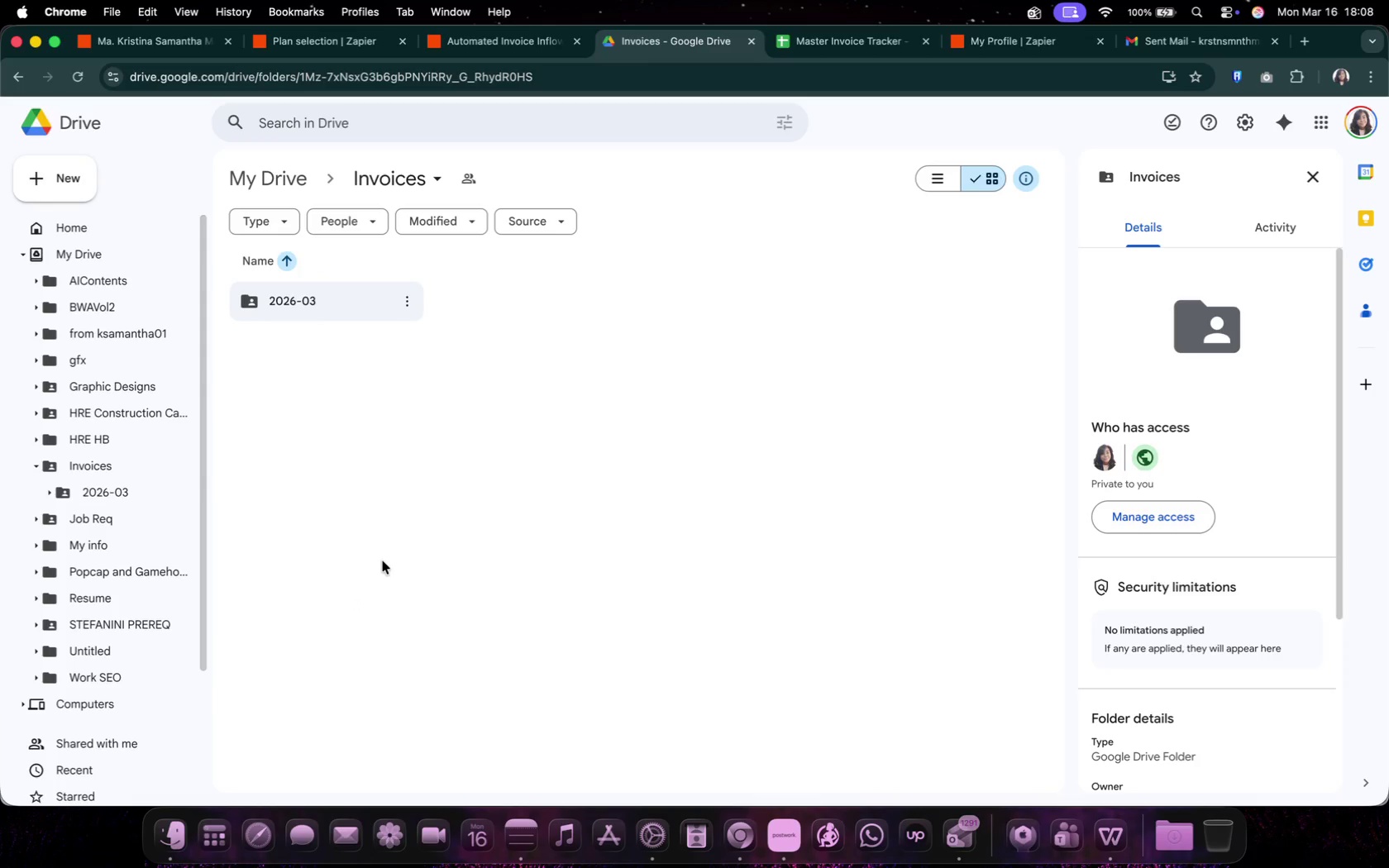 
key(Meta+Shift+3)
 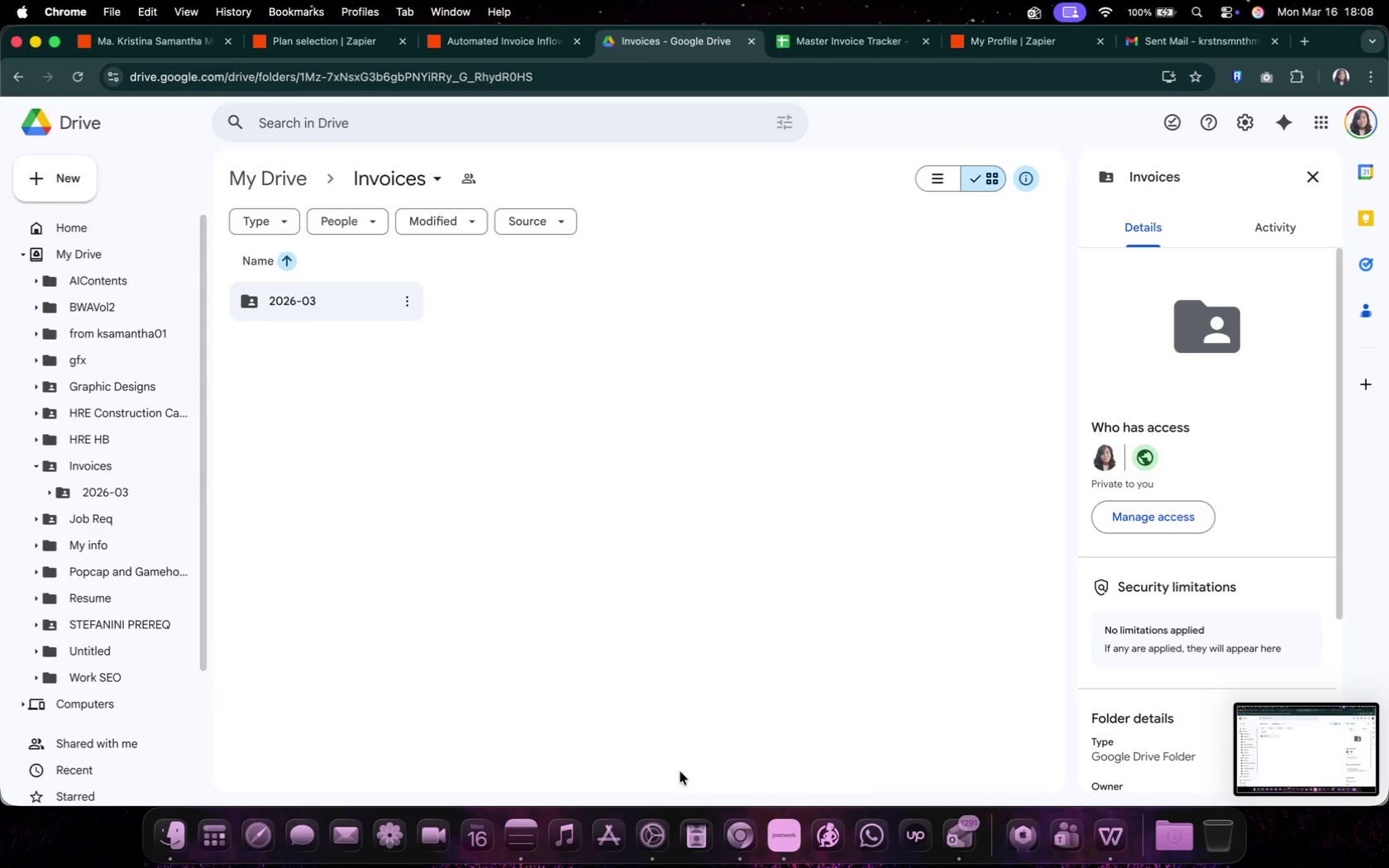 
wait(6.27)
 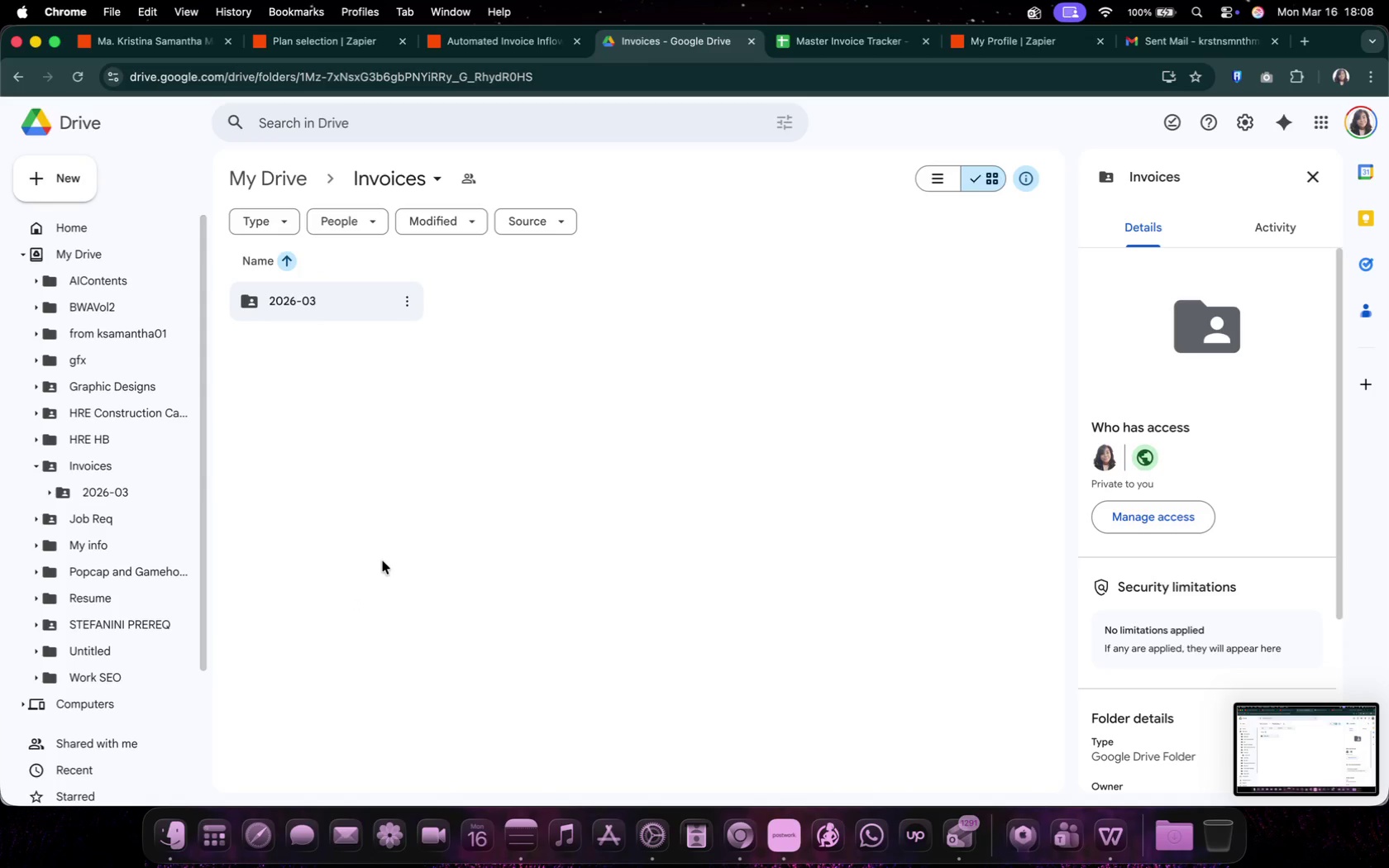 
left_click([770, 816])